 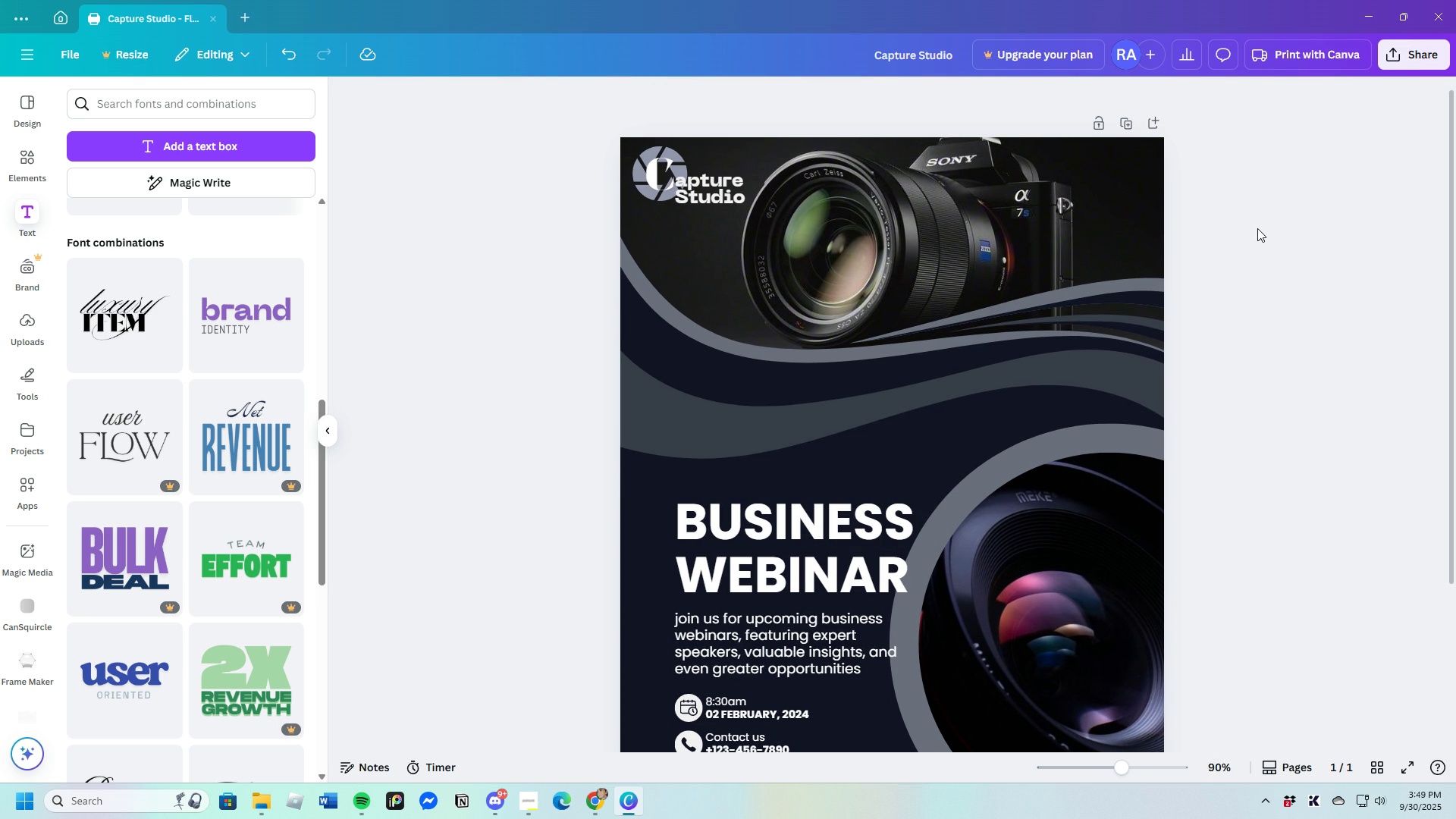 
scroll: coordinate [1260, 410], scroll_direction: down, amount: 2.0
 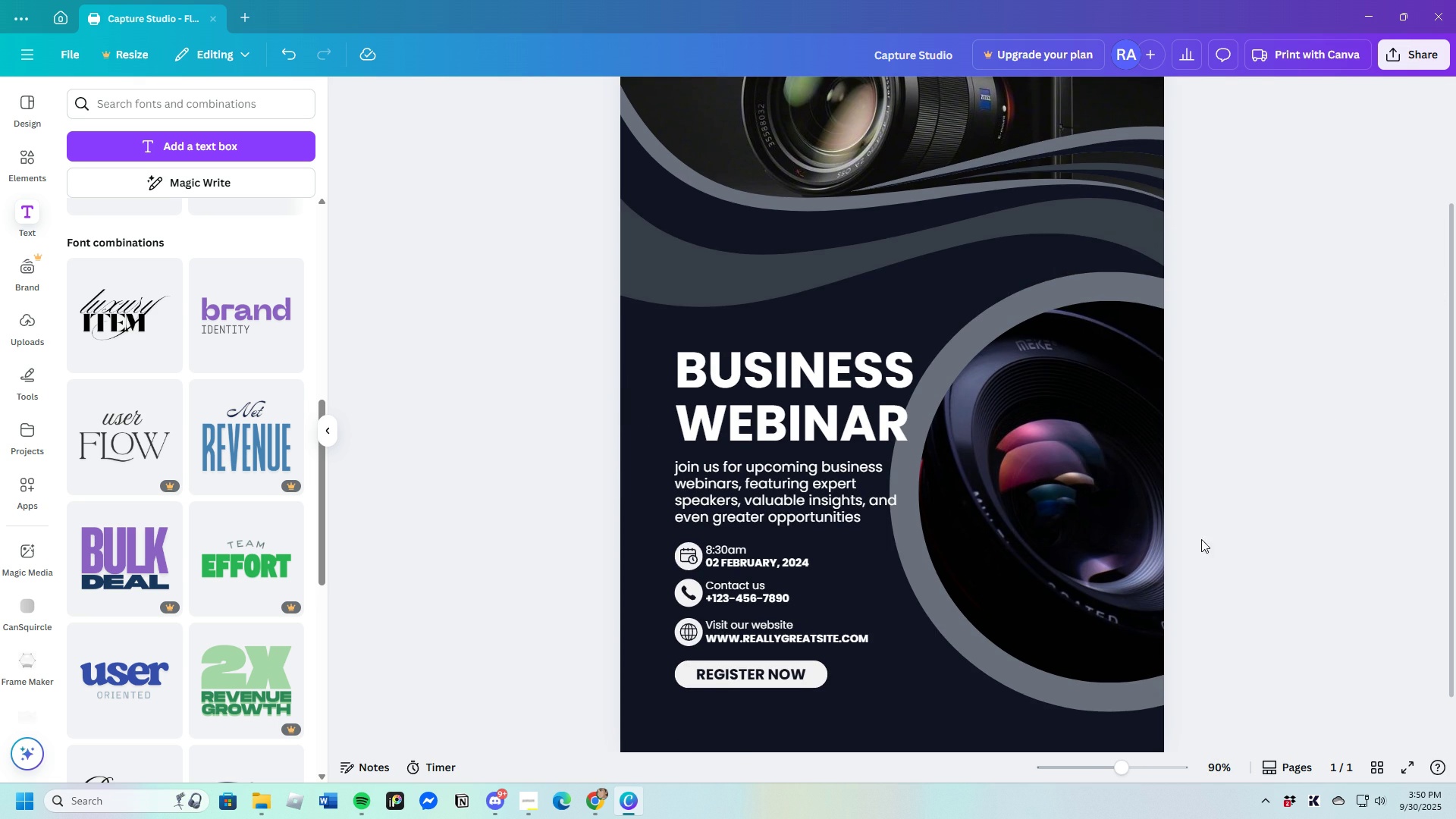 
scroll: coordinate [406, 548], scroll_direction: up, amount: 4.0
 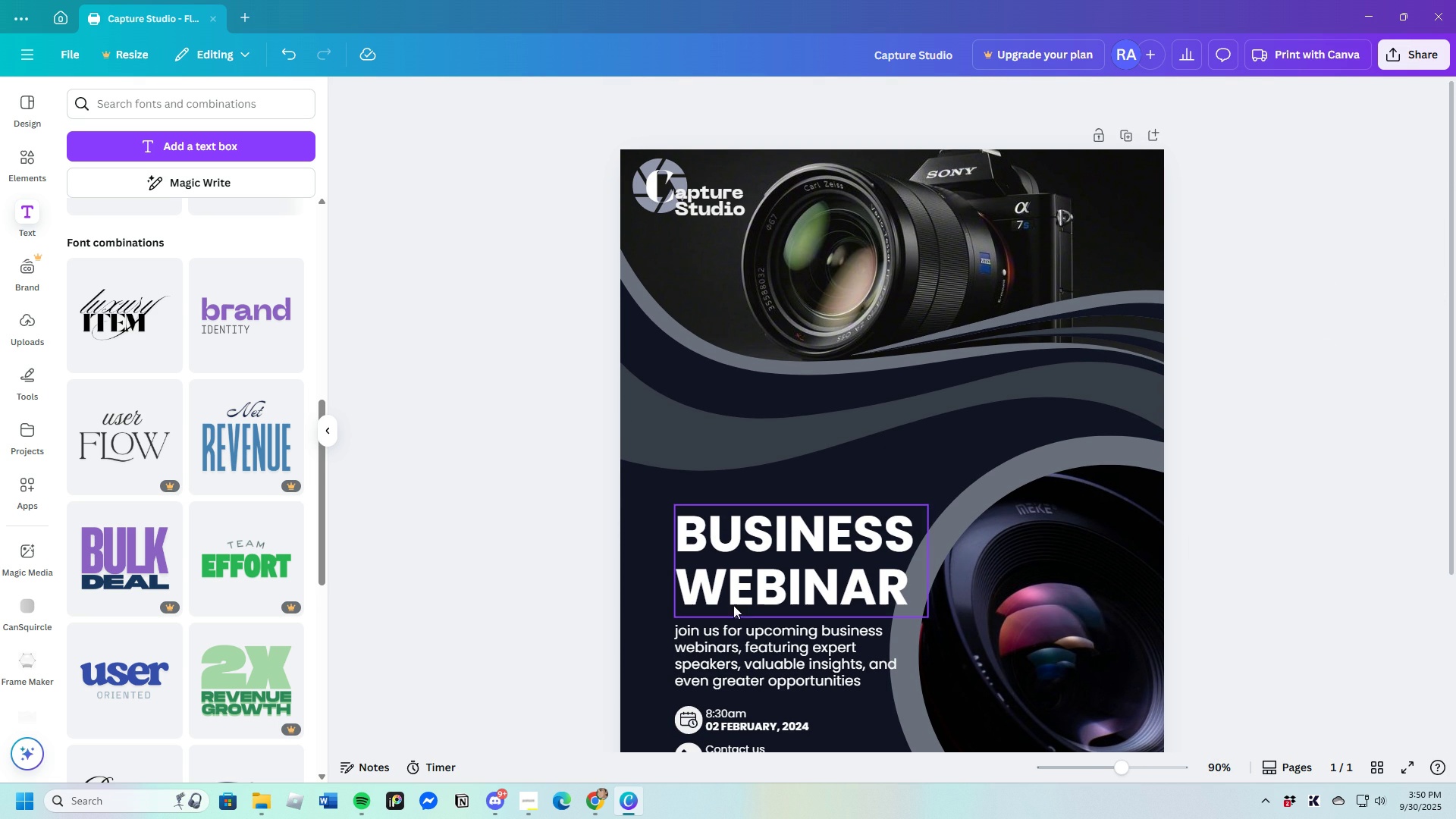 
scroll: coordinate [185, 622], scroll_direction: down, amount: 5.0
 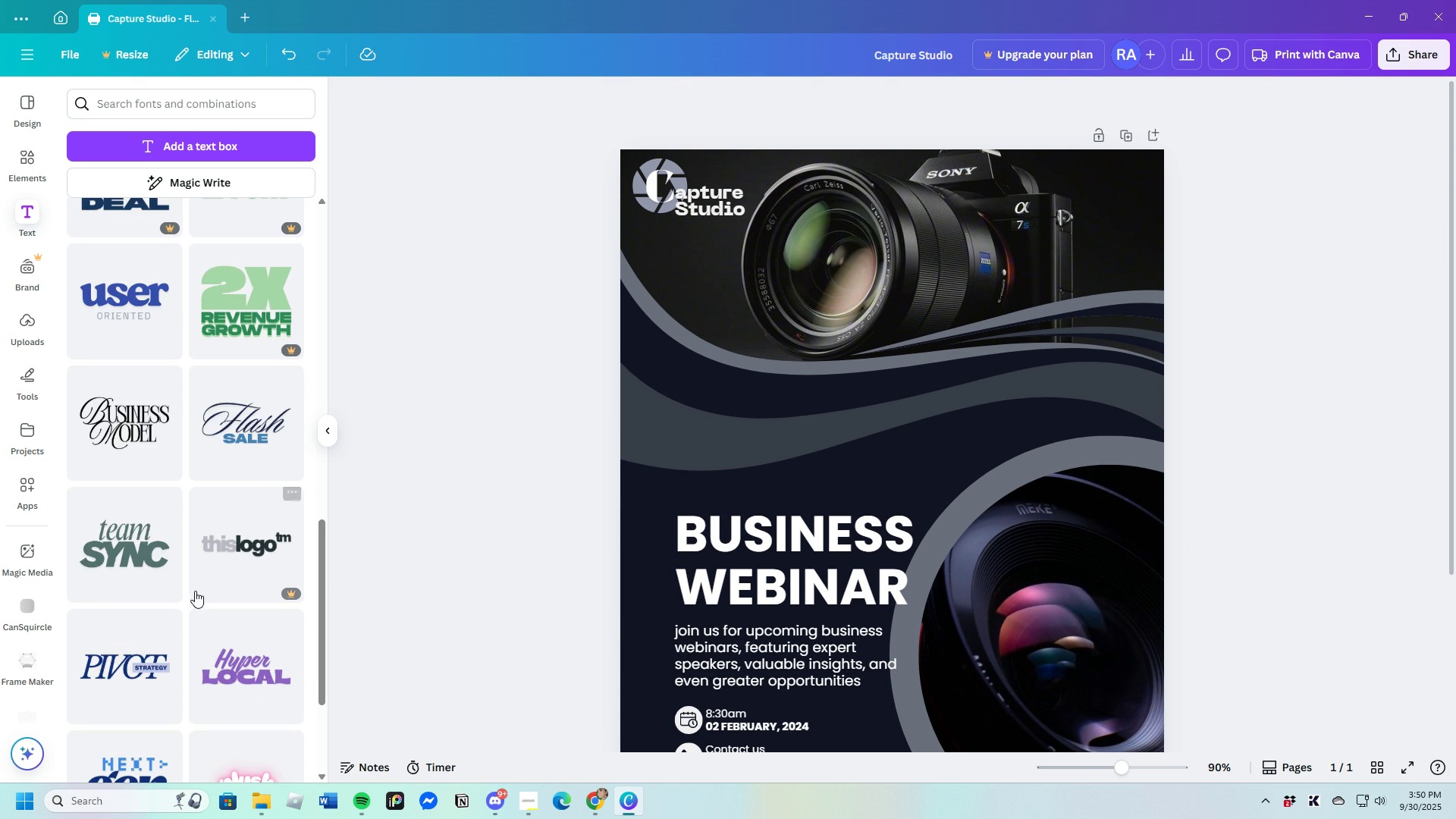 
scroll: coordinate [195, 588], scroll_direction: up, amount: 2.0